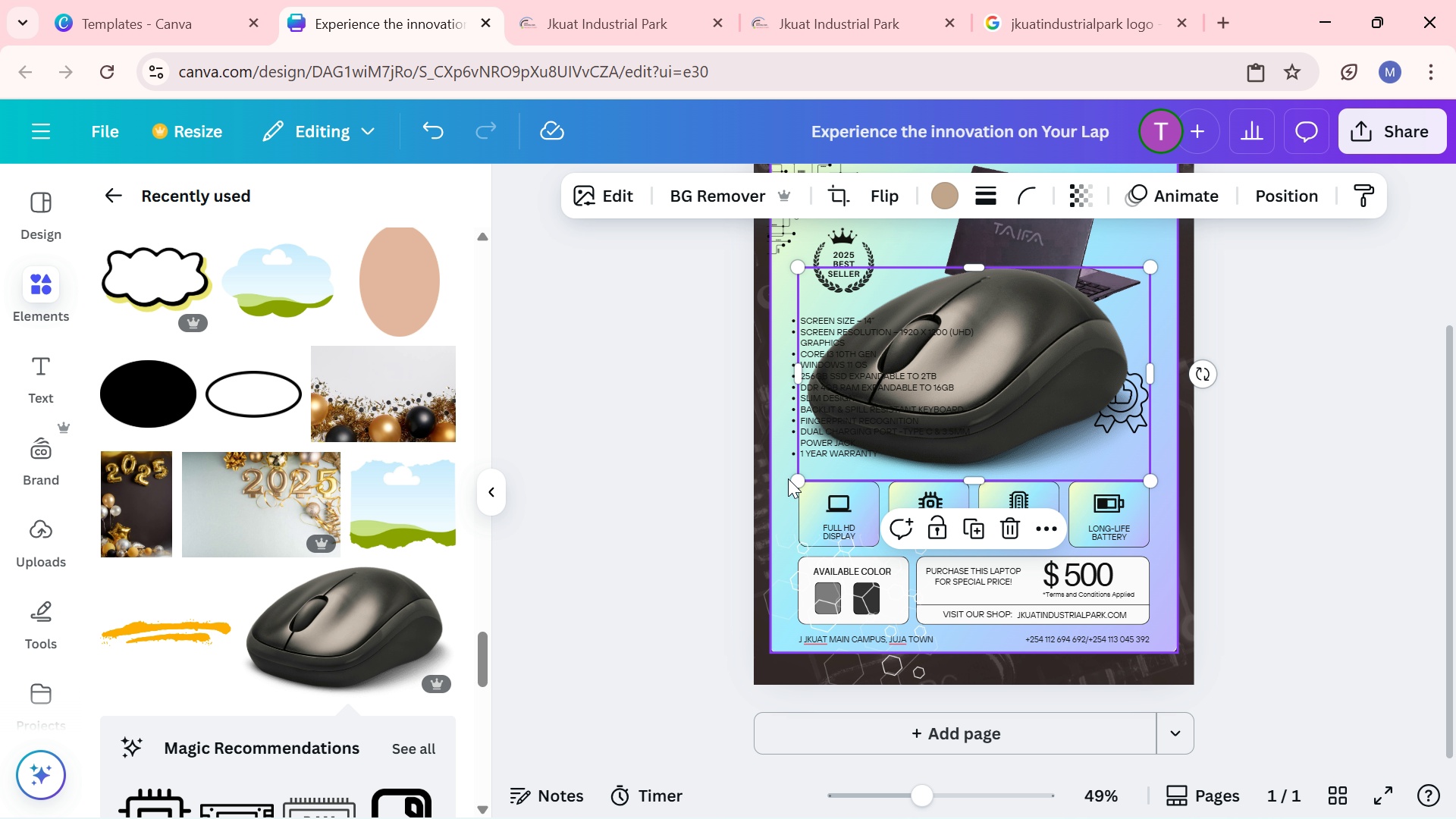 
left_click_drag(start_coordinate=[795, 474], to_coordinate=[1049, 369])
 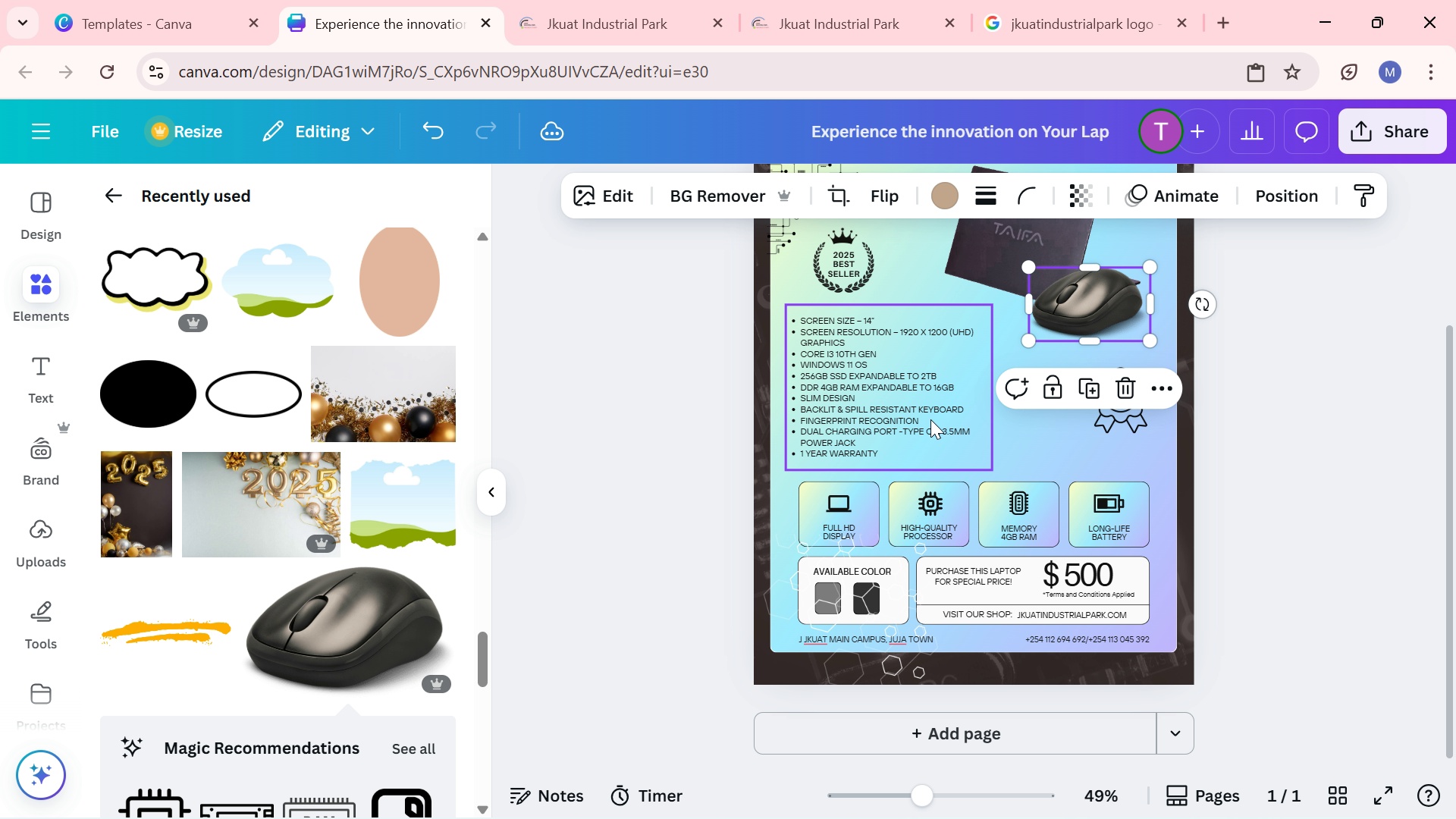 
scroll: coordinate [930, 419], scroll_direction: down, amount: 1.0
 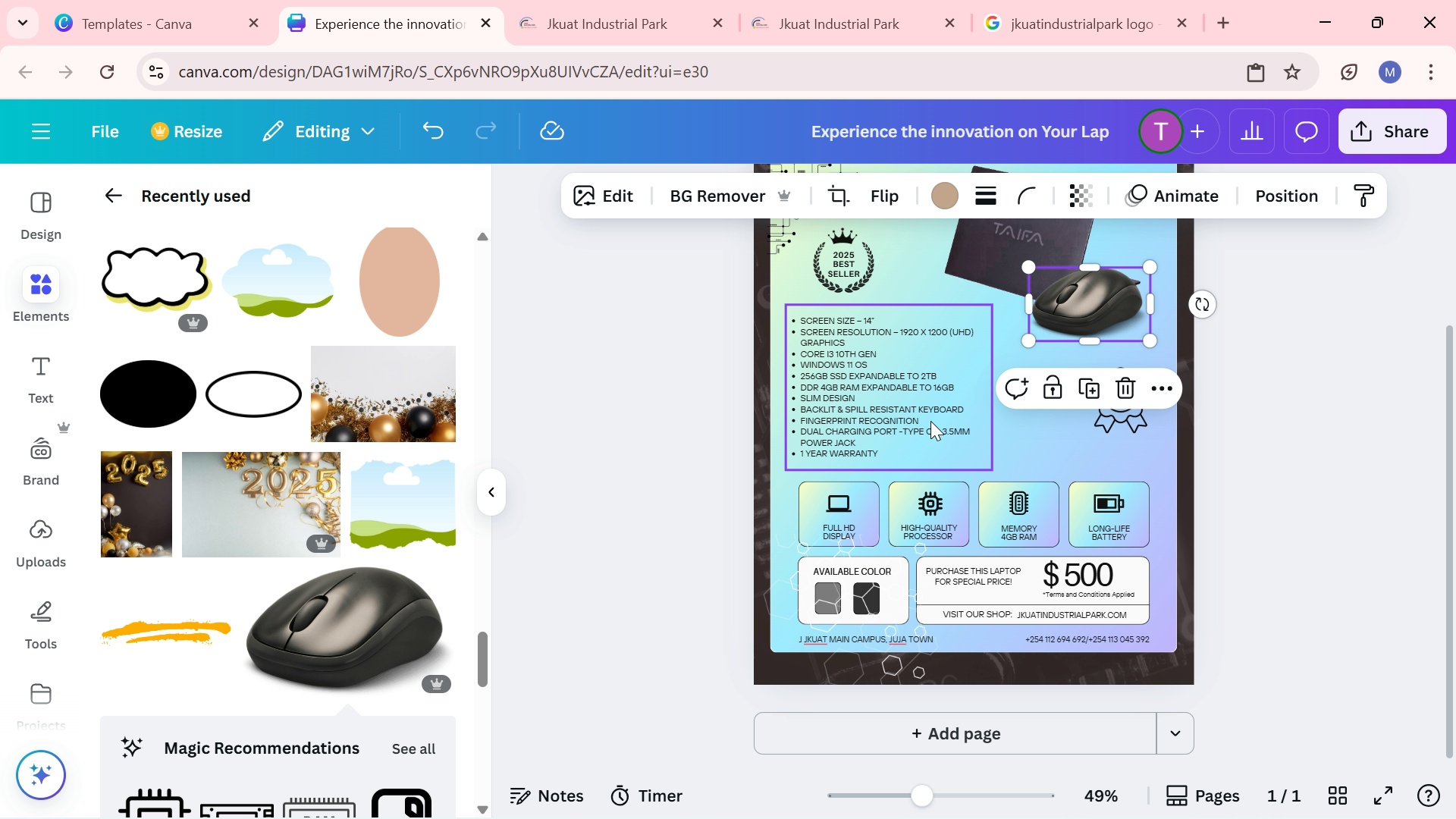 
scroll: coordinate [930, 421], scroll_direction: up, amount: 1.0
 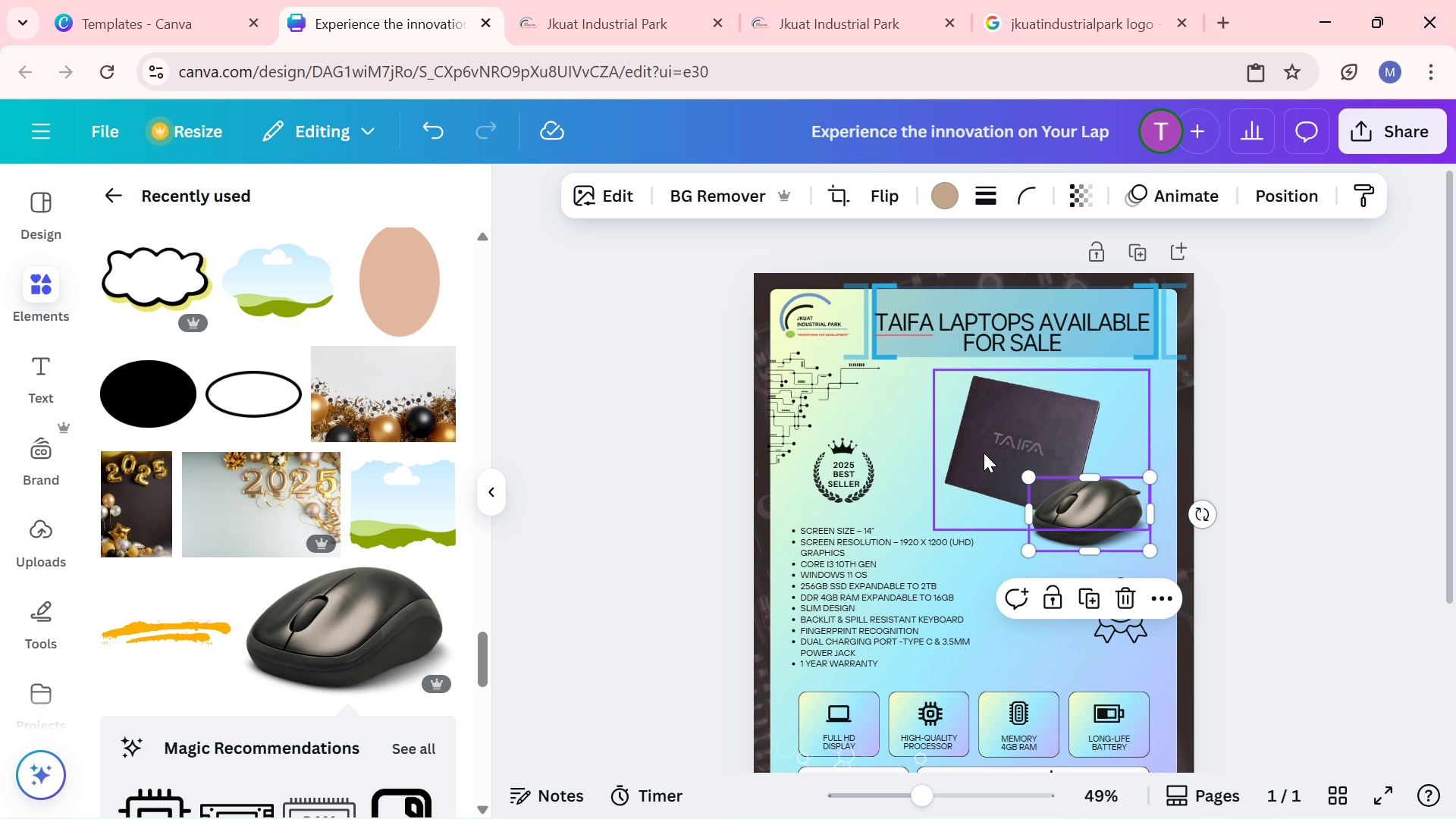 
left_click_drag(start_coordinate=[984, 453], to_coordinate=[946, 444])
 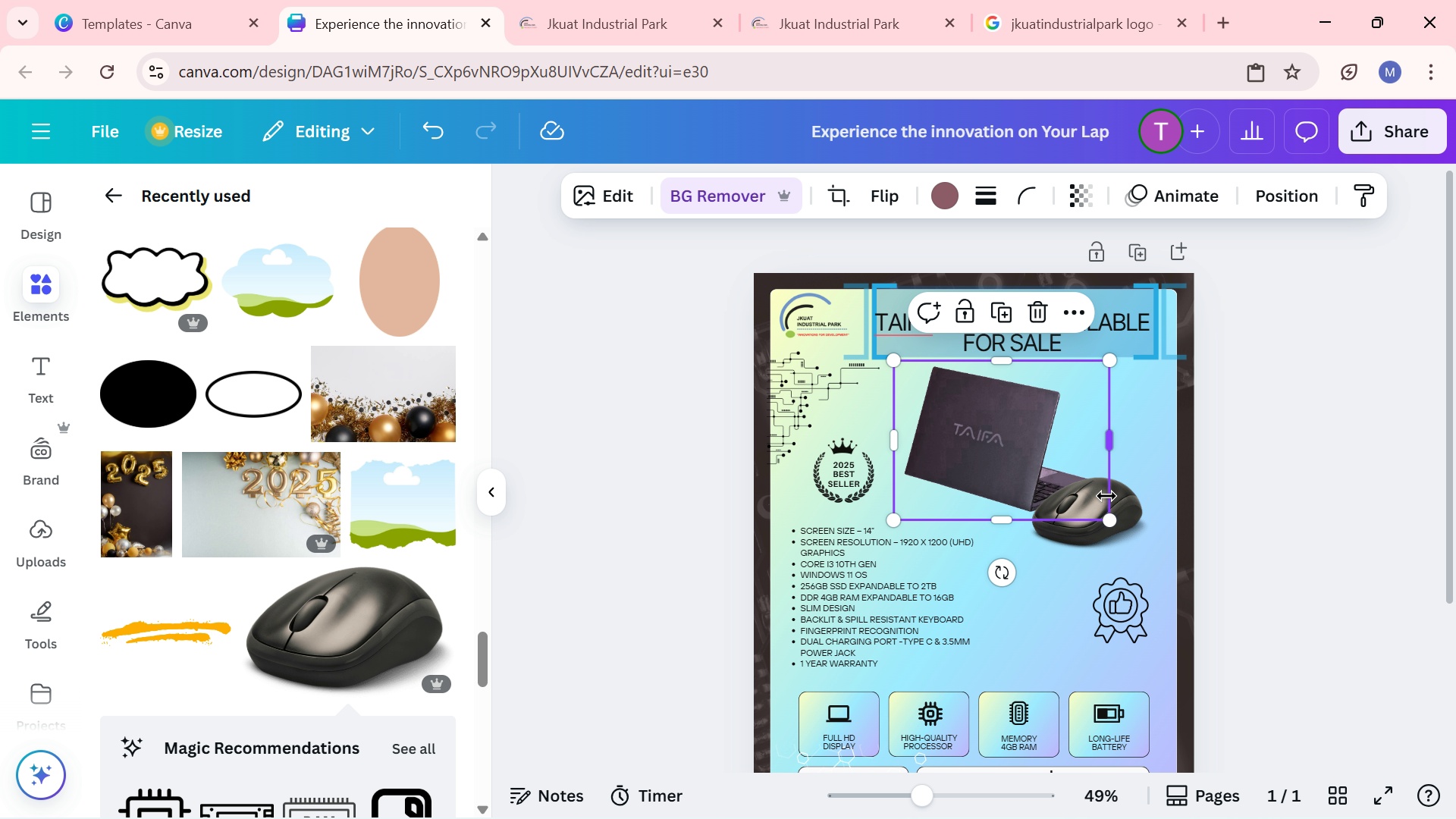 
left_click([1106, 496])
 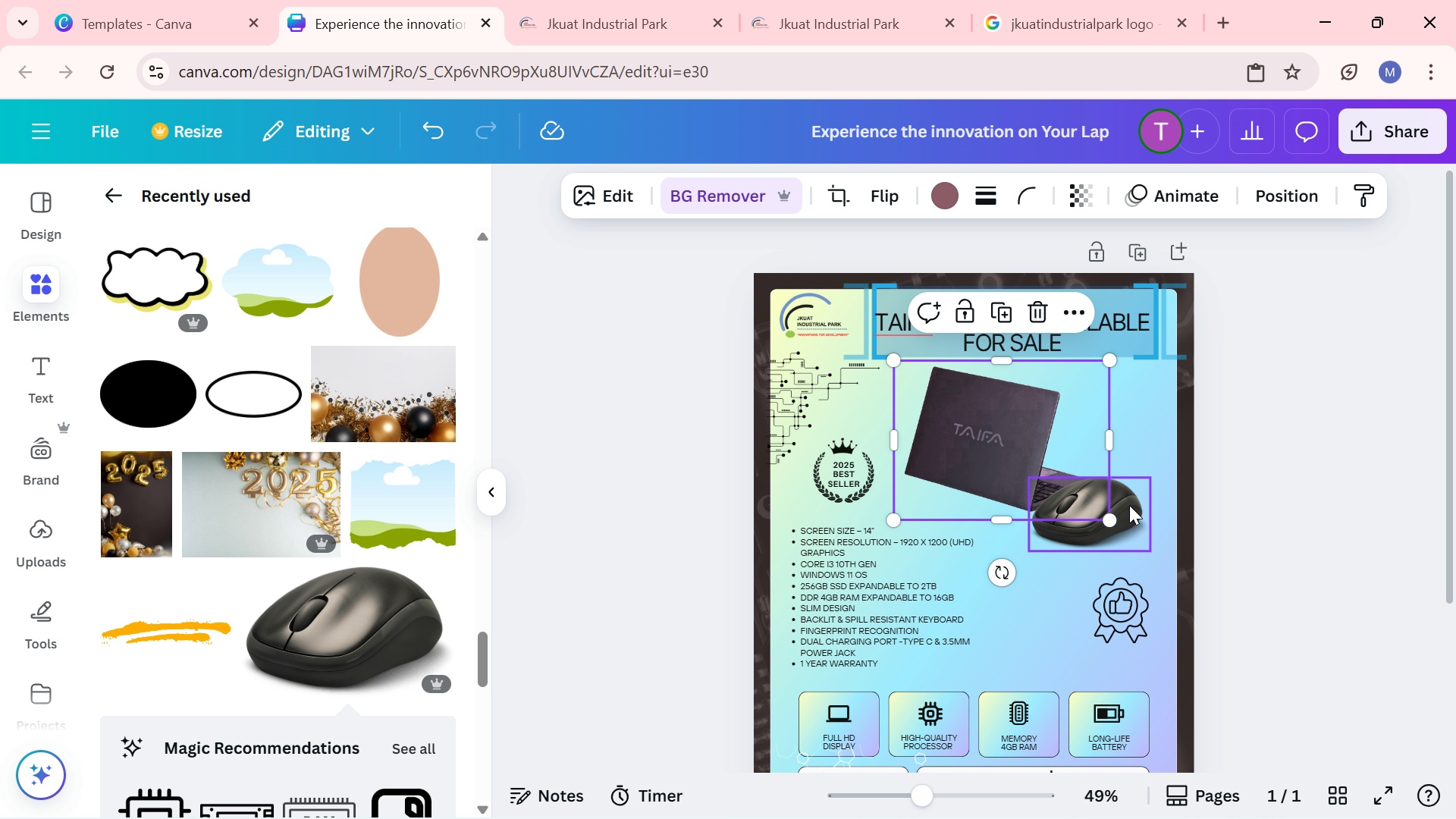 
left_click([1129, 505])
 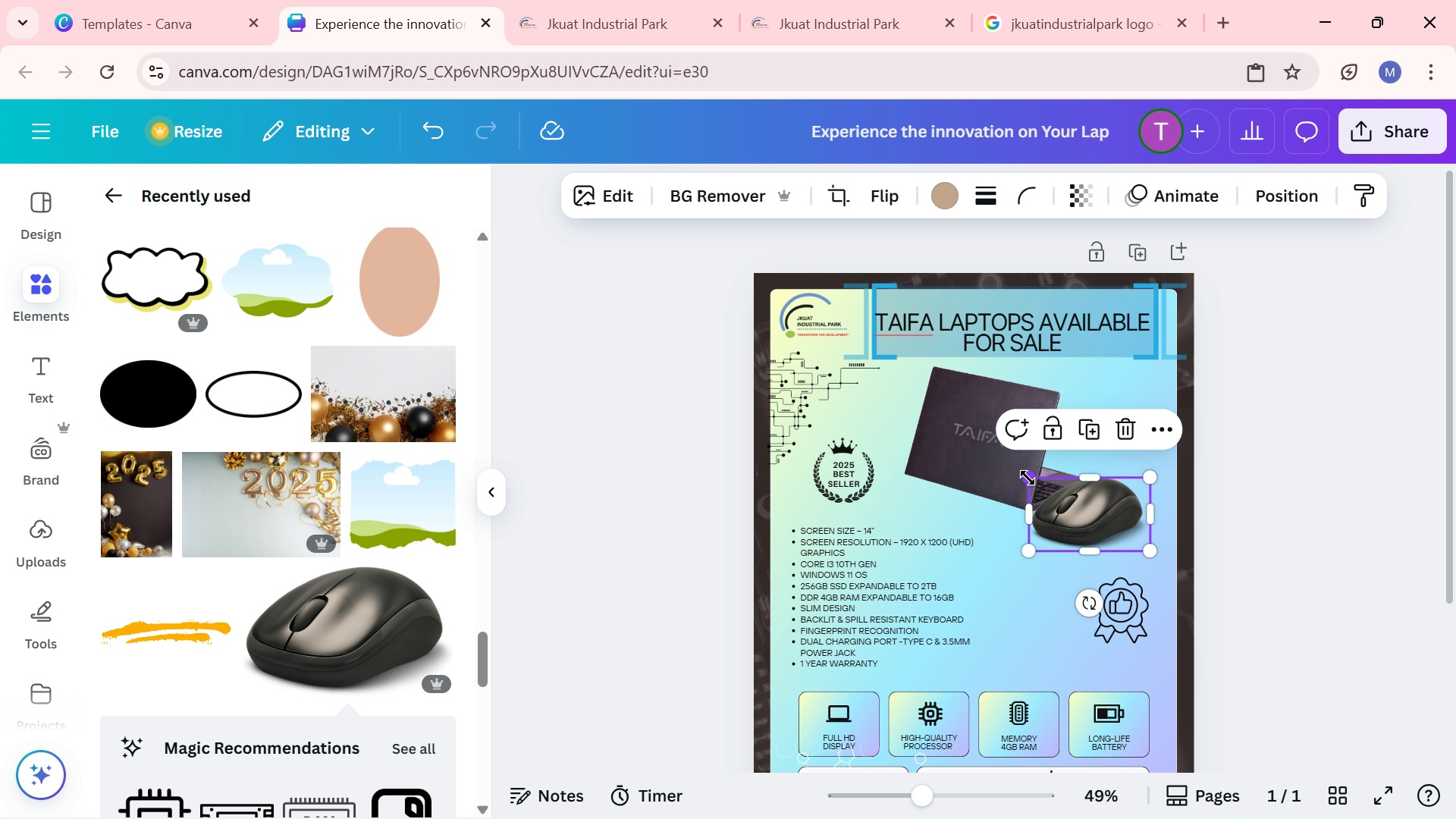 
left_click_drag(start_coordinate=[1028, 478], to_coordinate=[1075, 499])
 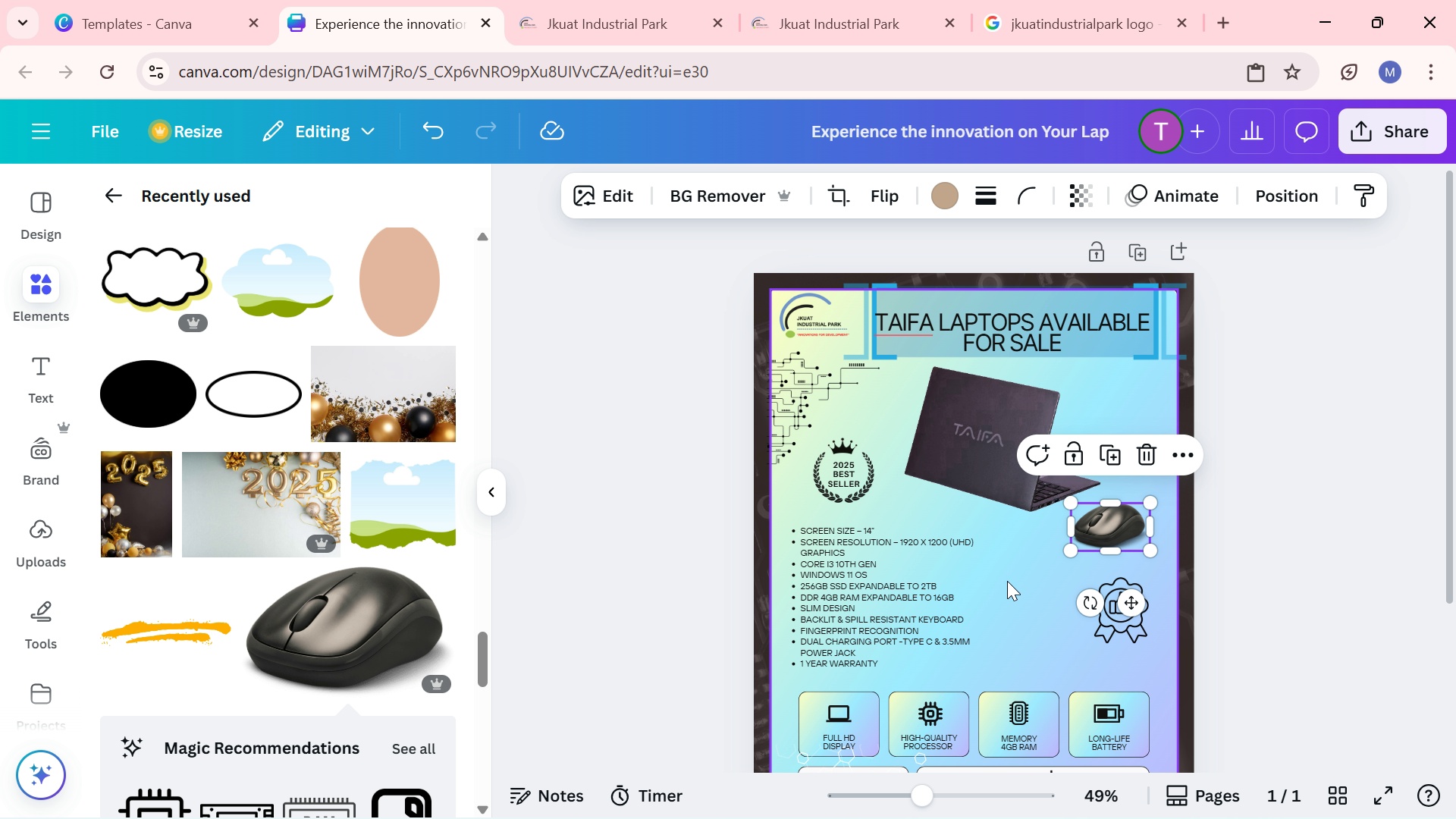 
left_click([1006, 582])
 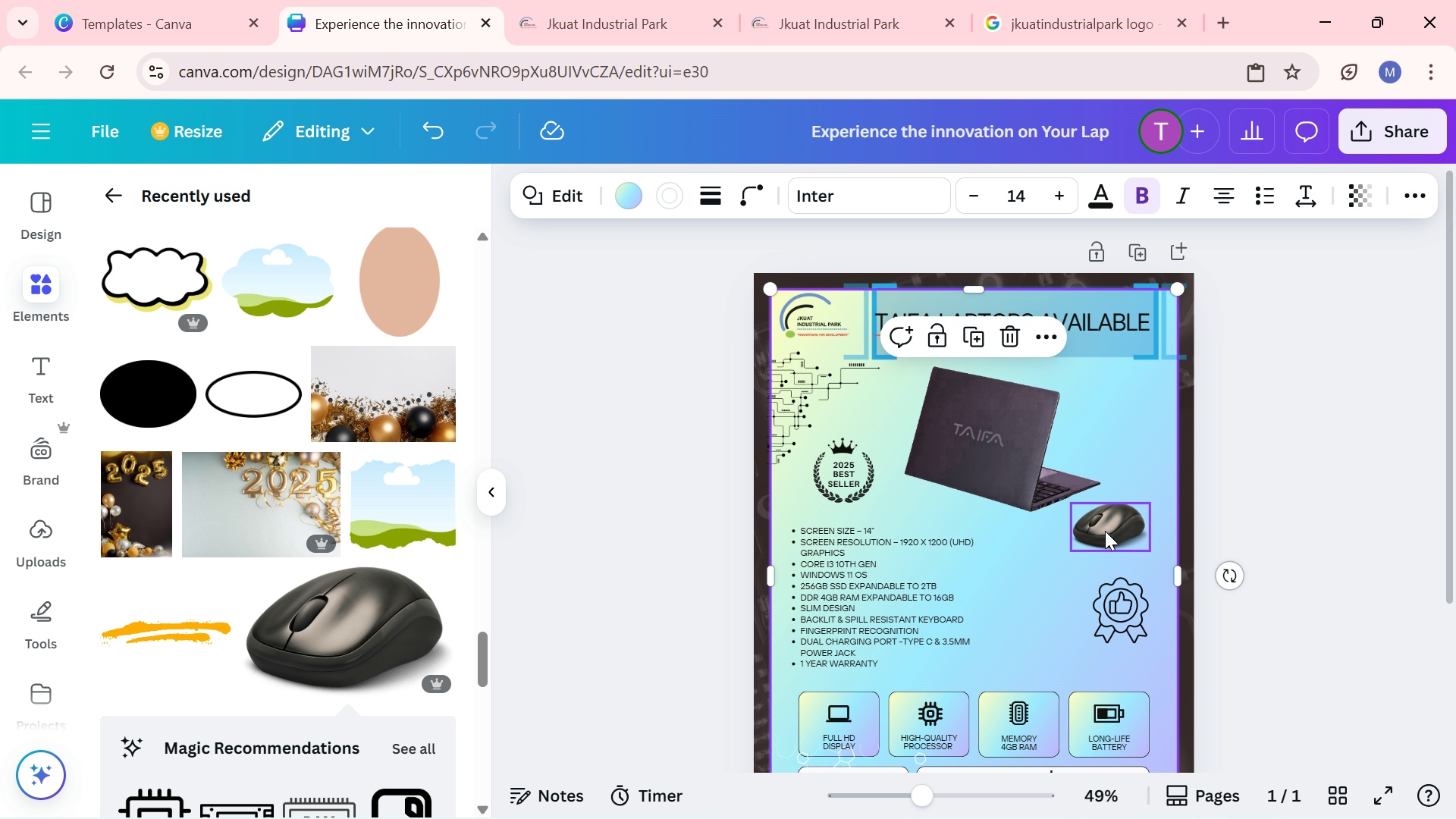 
left_click_drag(start_coordinate=[1105, 531], to_coordinate=[1115, 511])
 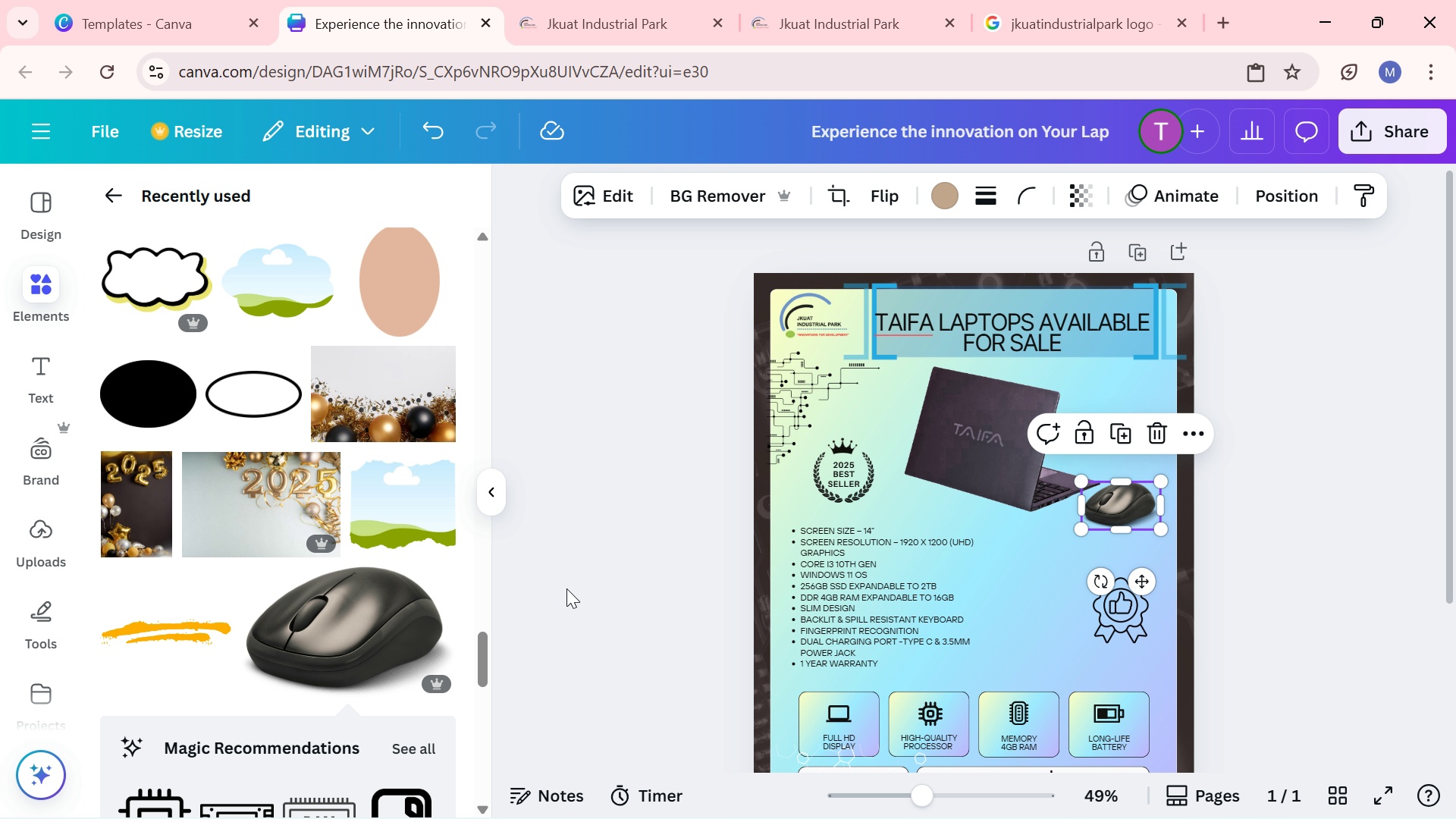 